 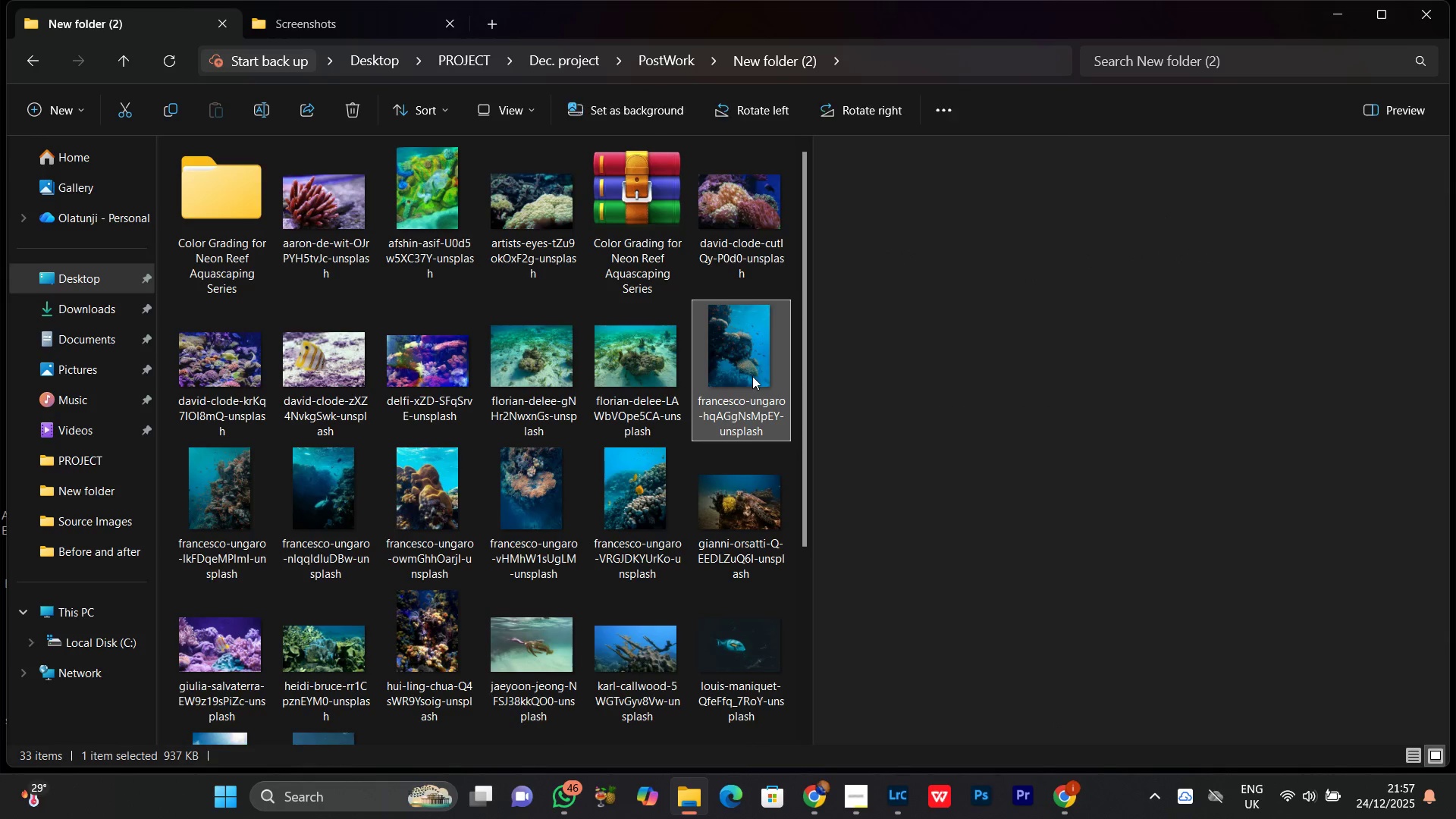 
left_click_drag(start_coordinate=[732, 240], to_coordinate=[722, 243])
 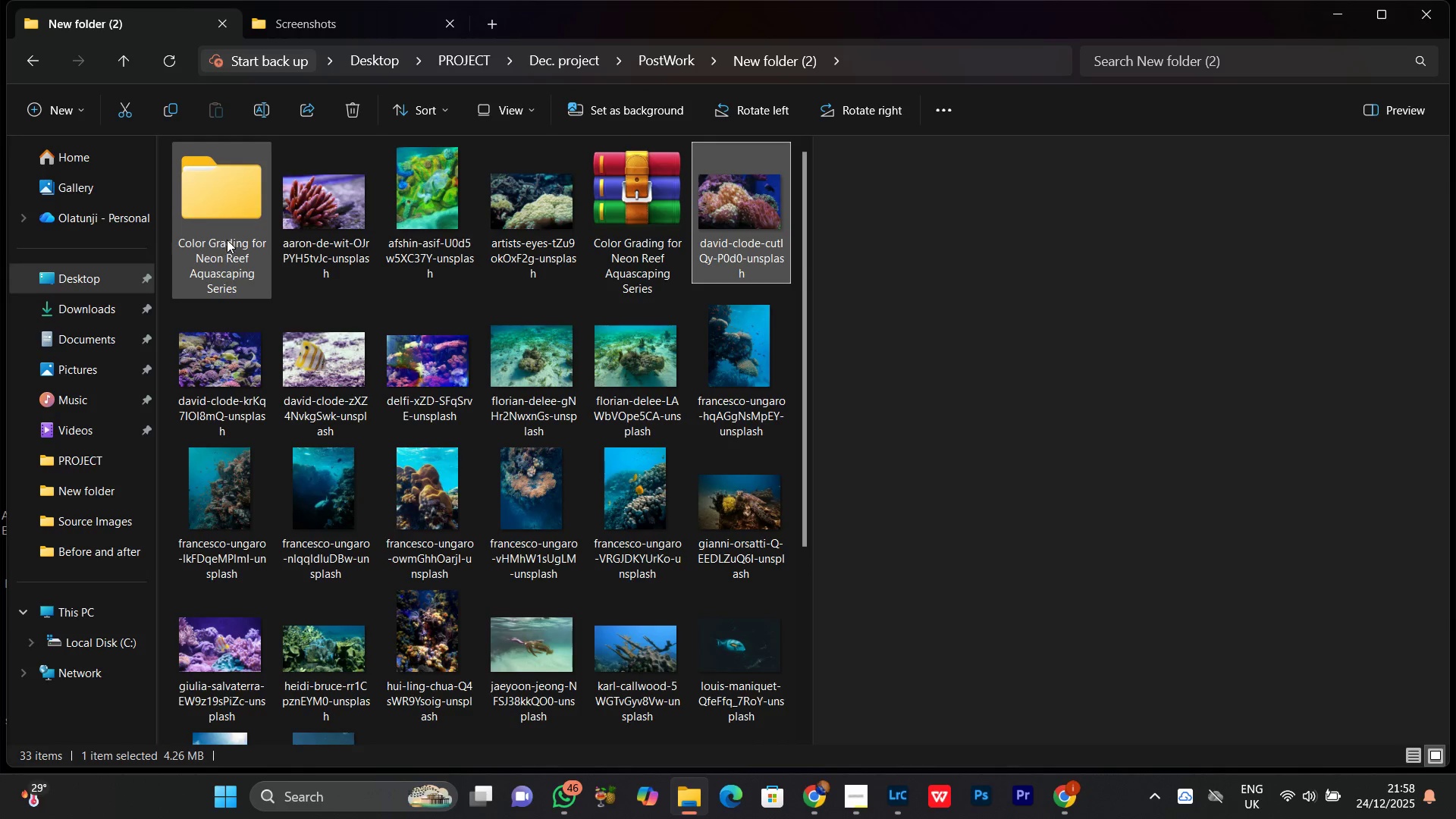 
double_click([227, 239])
 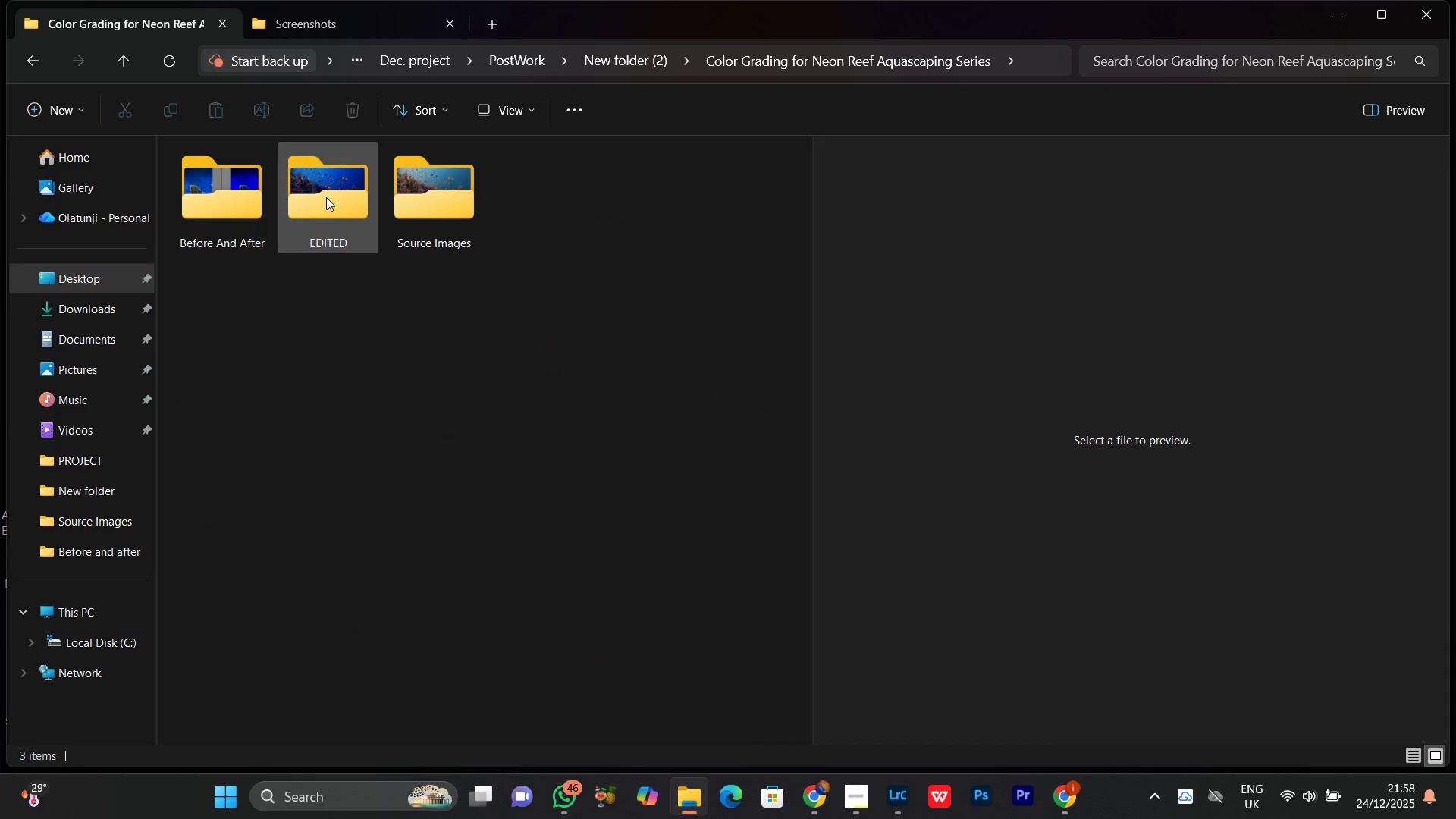 
left_click([196, 211])
 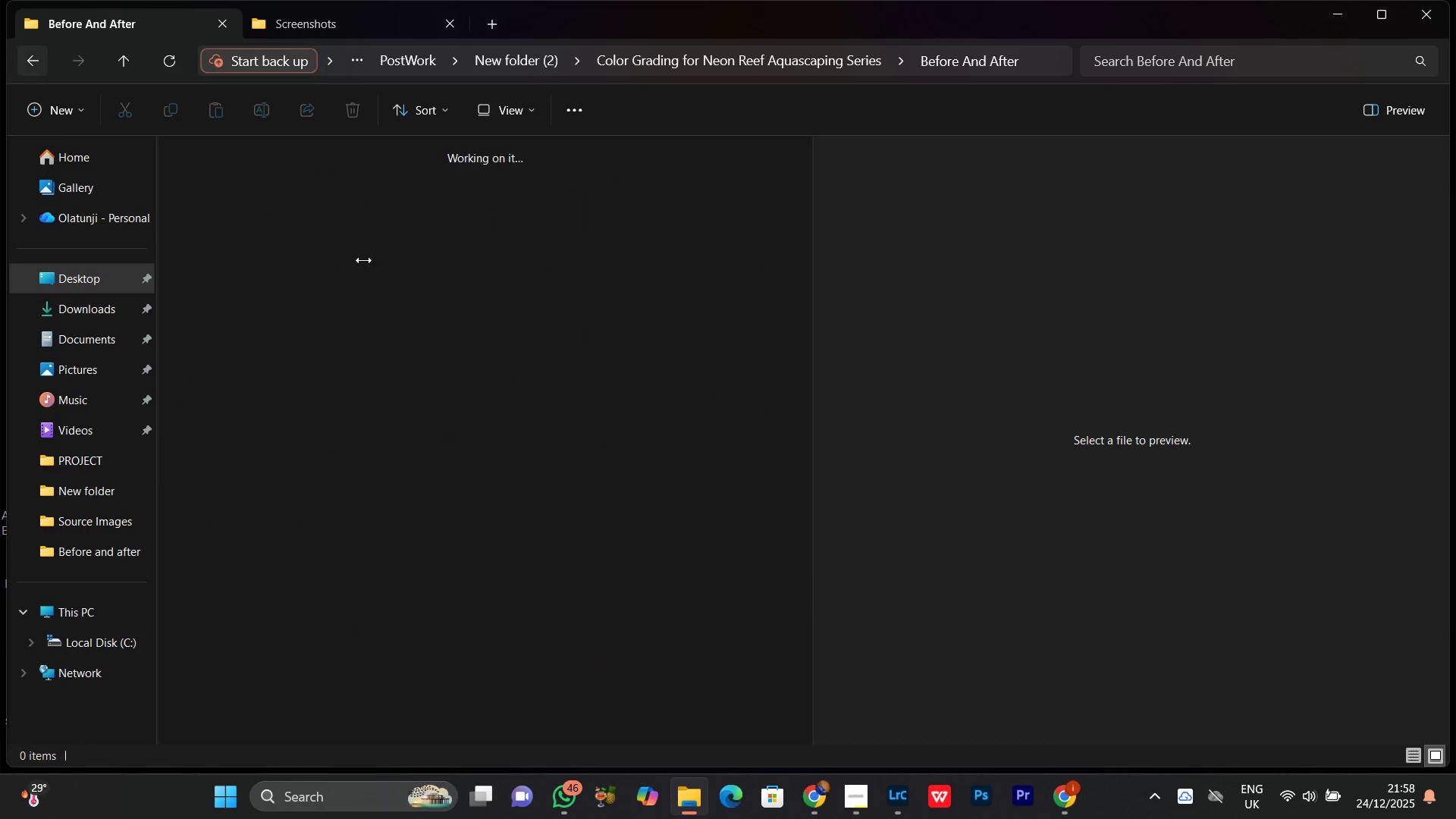 
double_click([321, 193])
 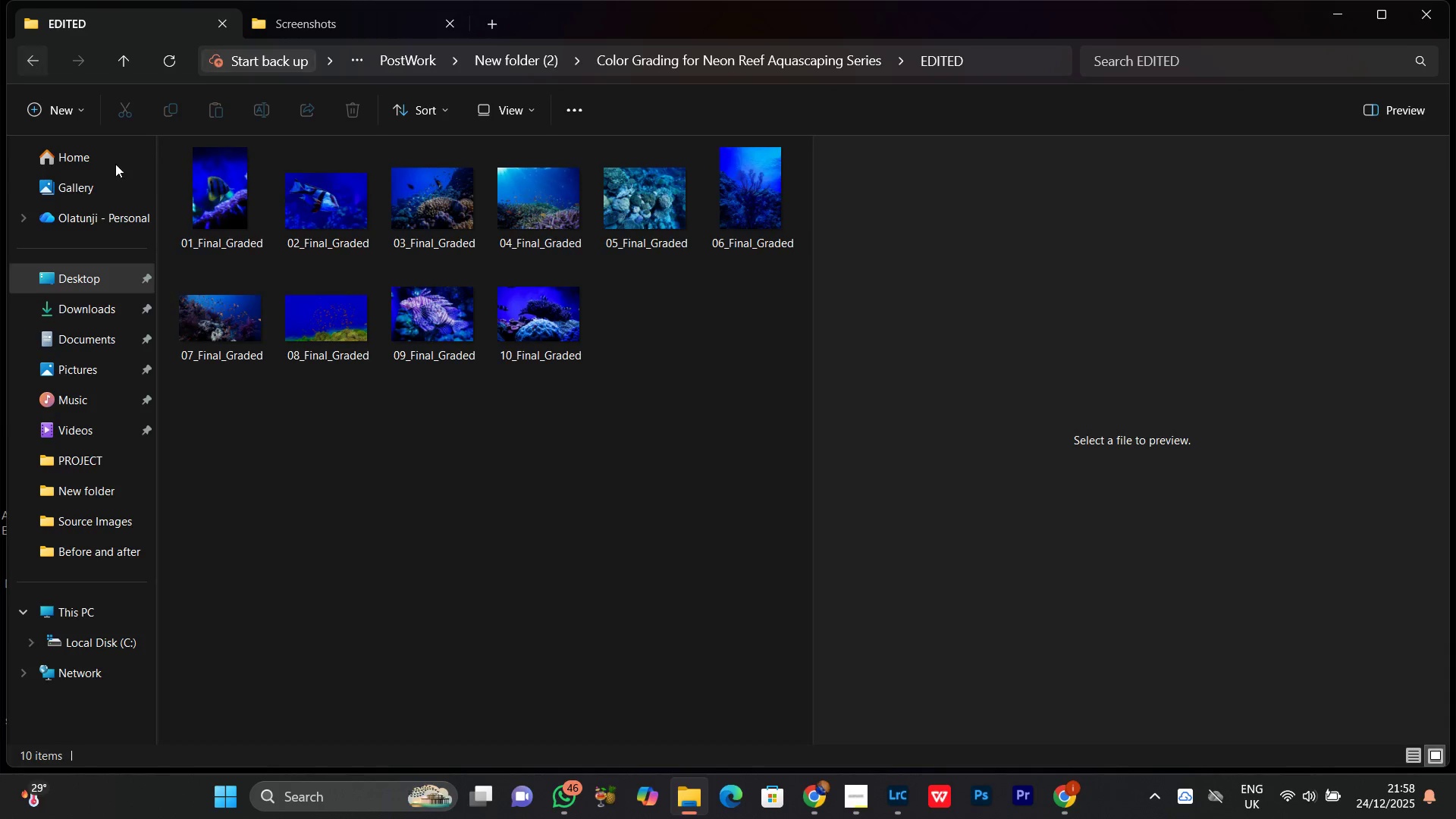 
left_click([860, 805])